 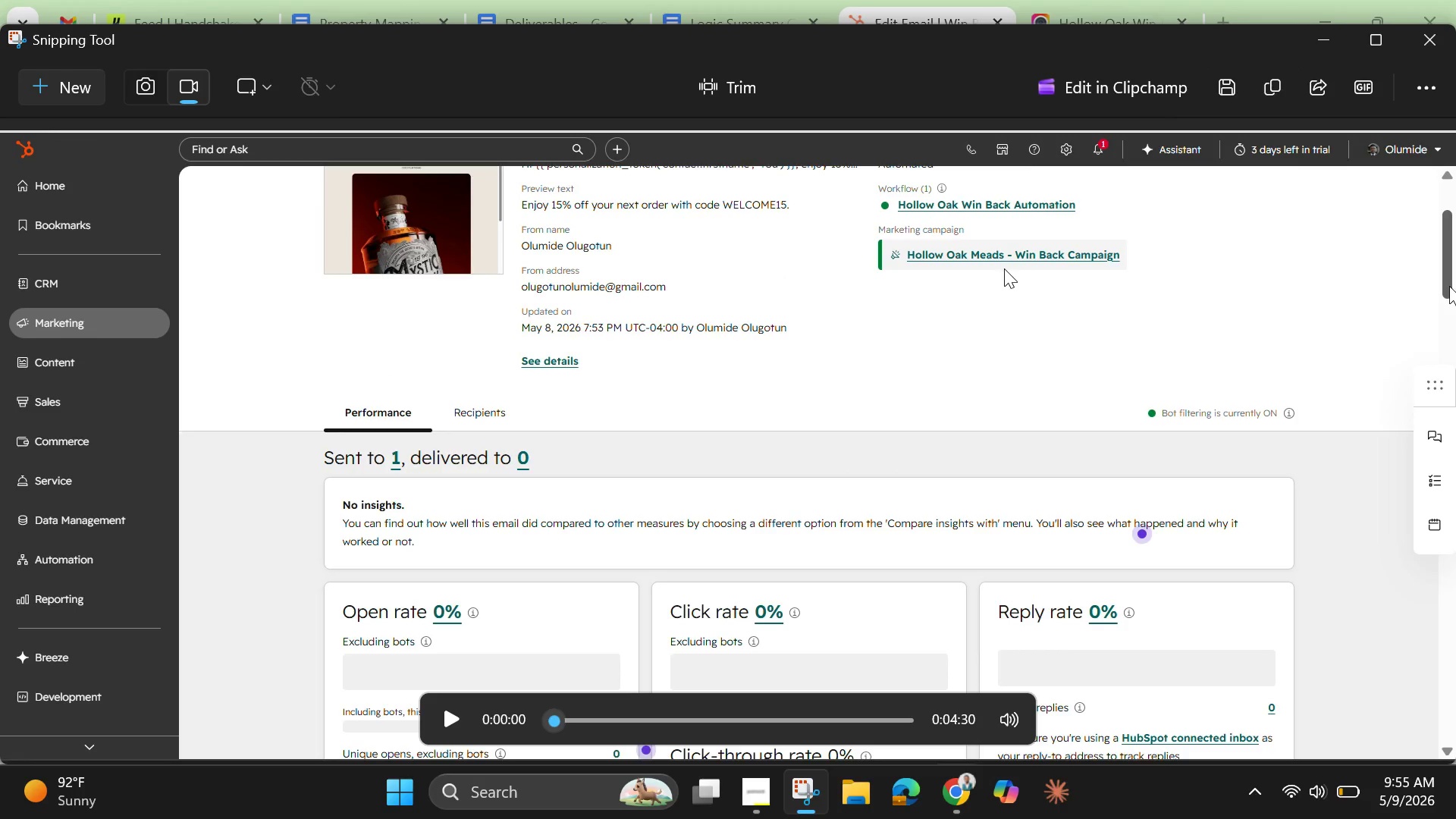 
key(Backspace)
 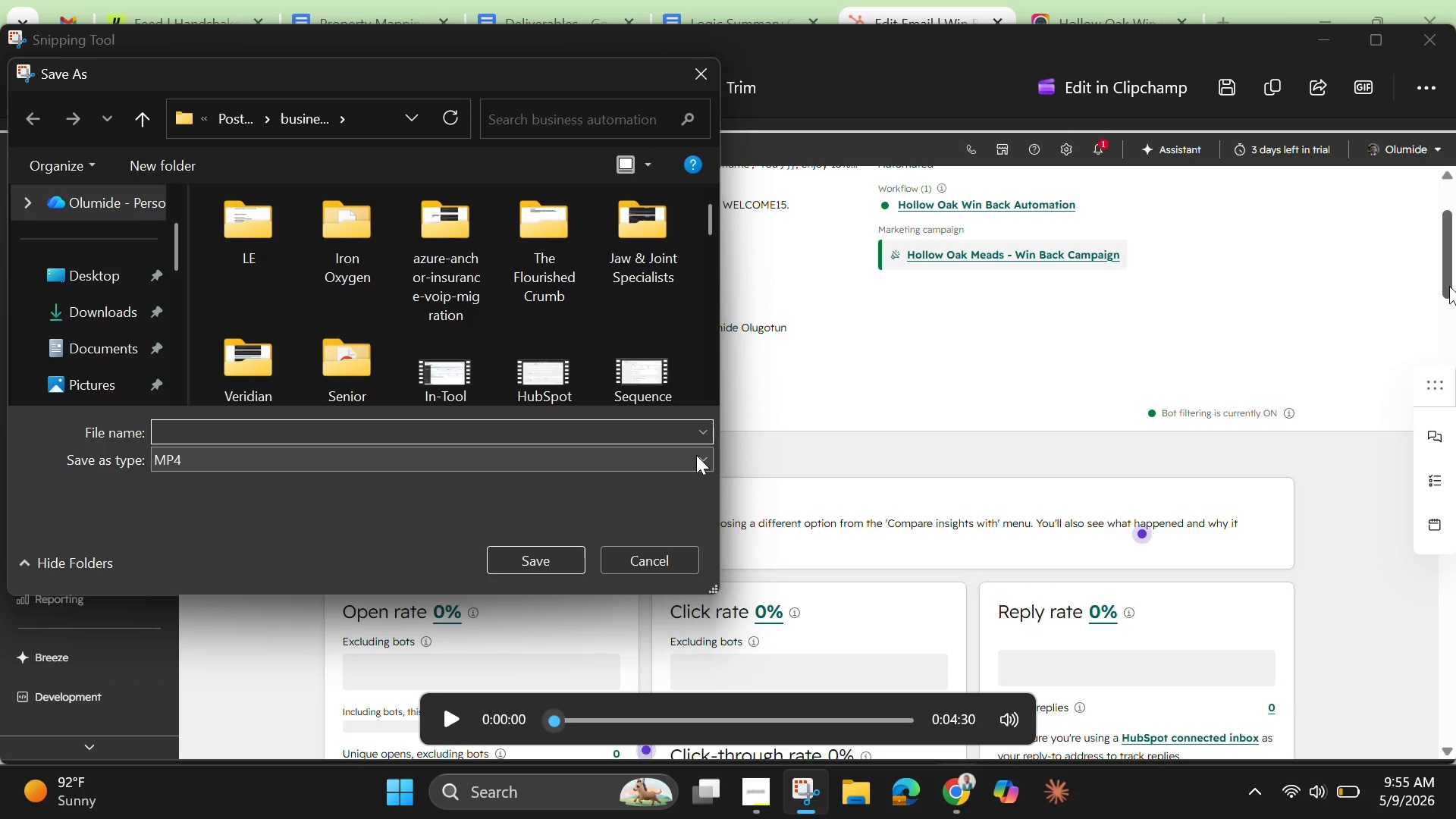 
key(Control+V)
 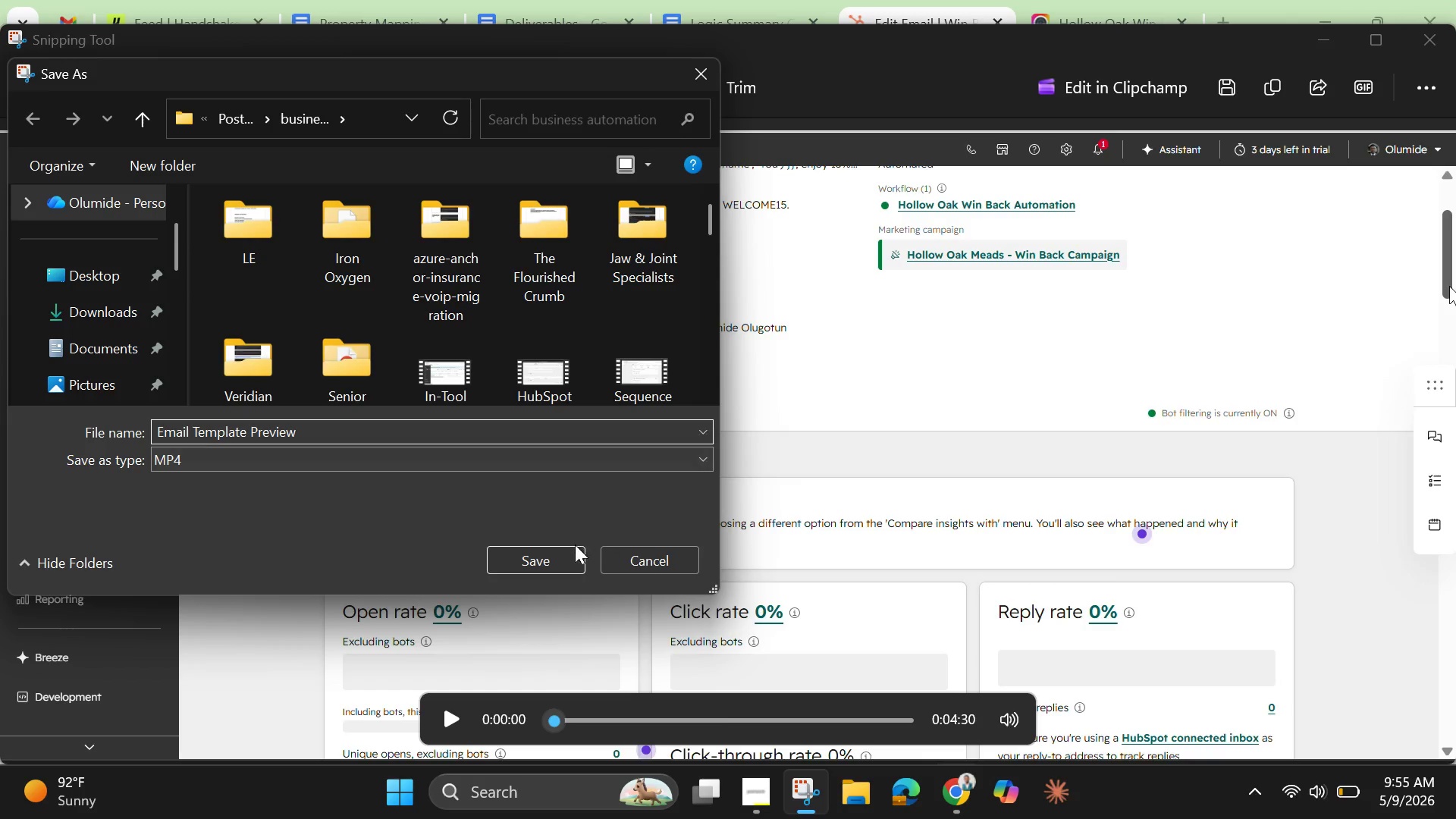 
left_click([559, 561])
 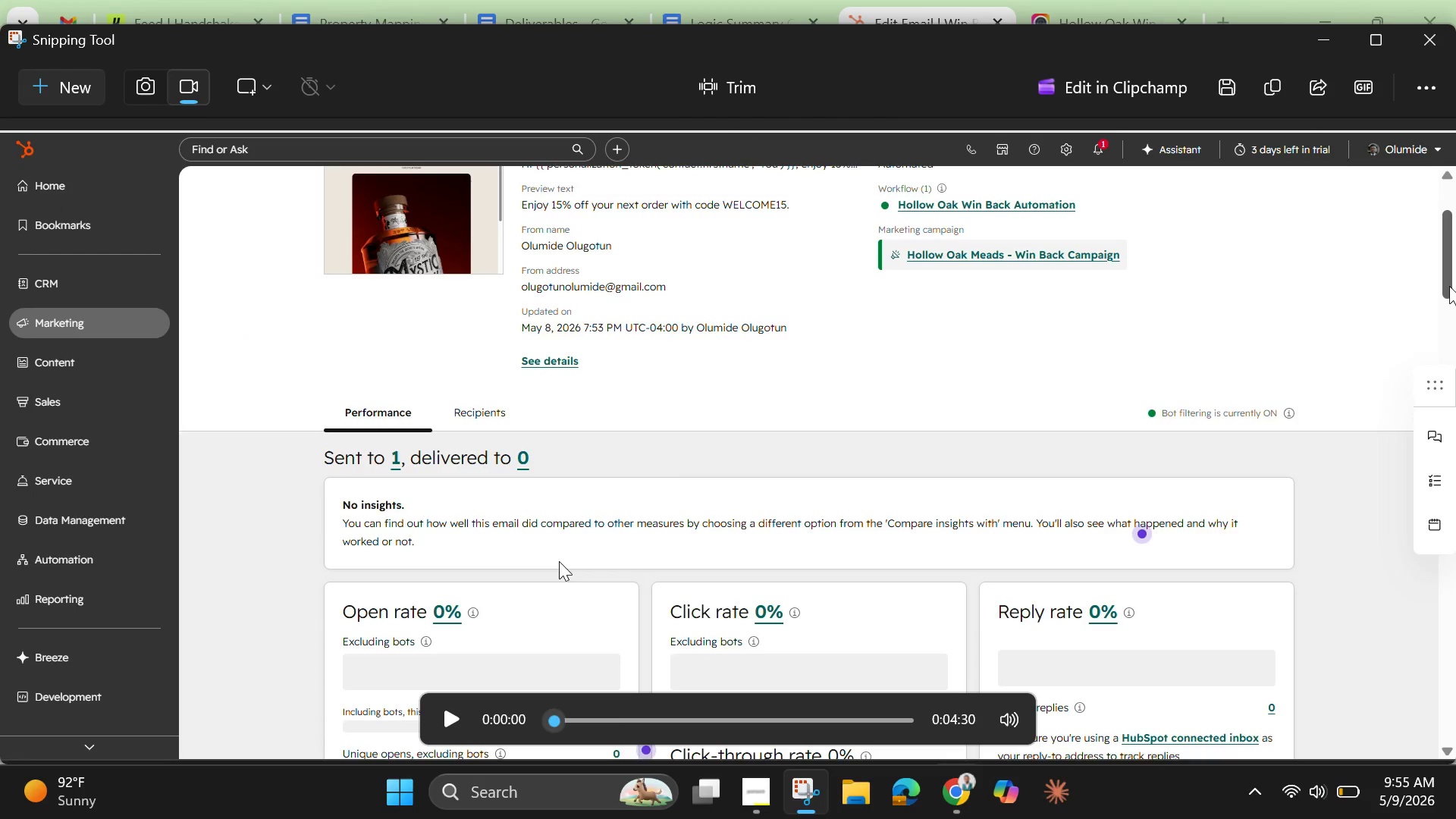 
wait(12.73)
 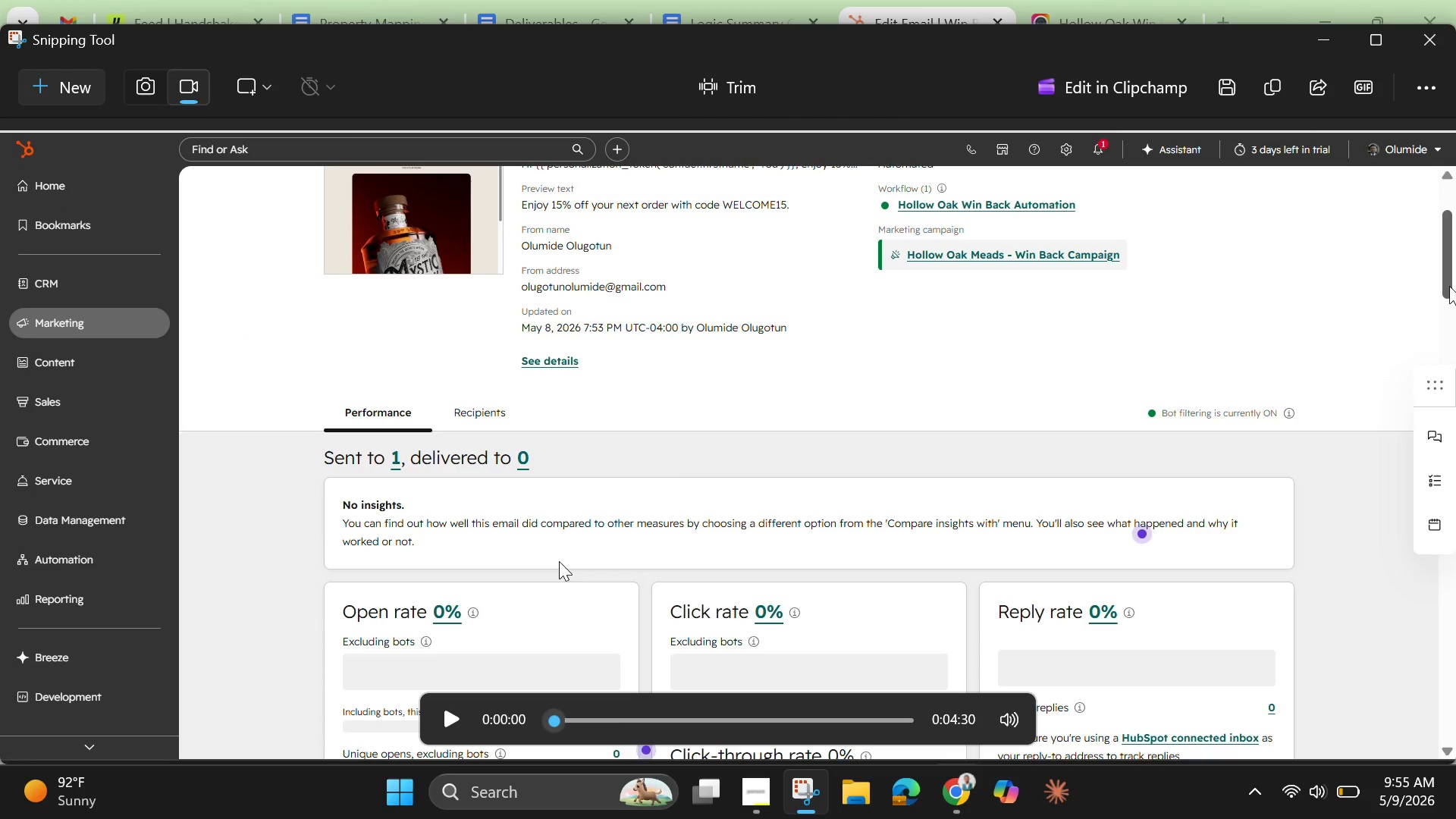 
left_click([1422, 47])
 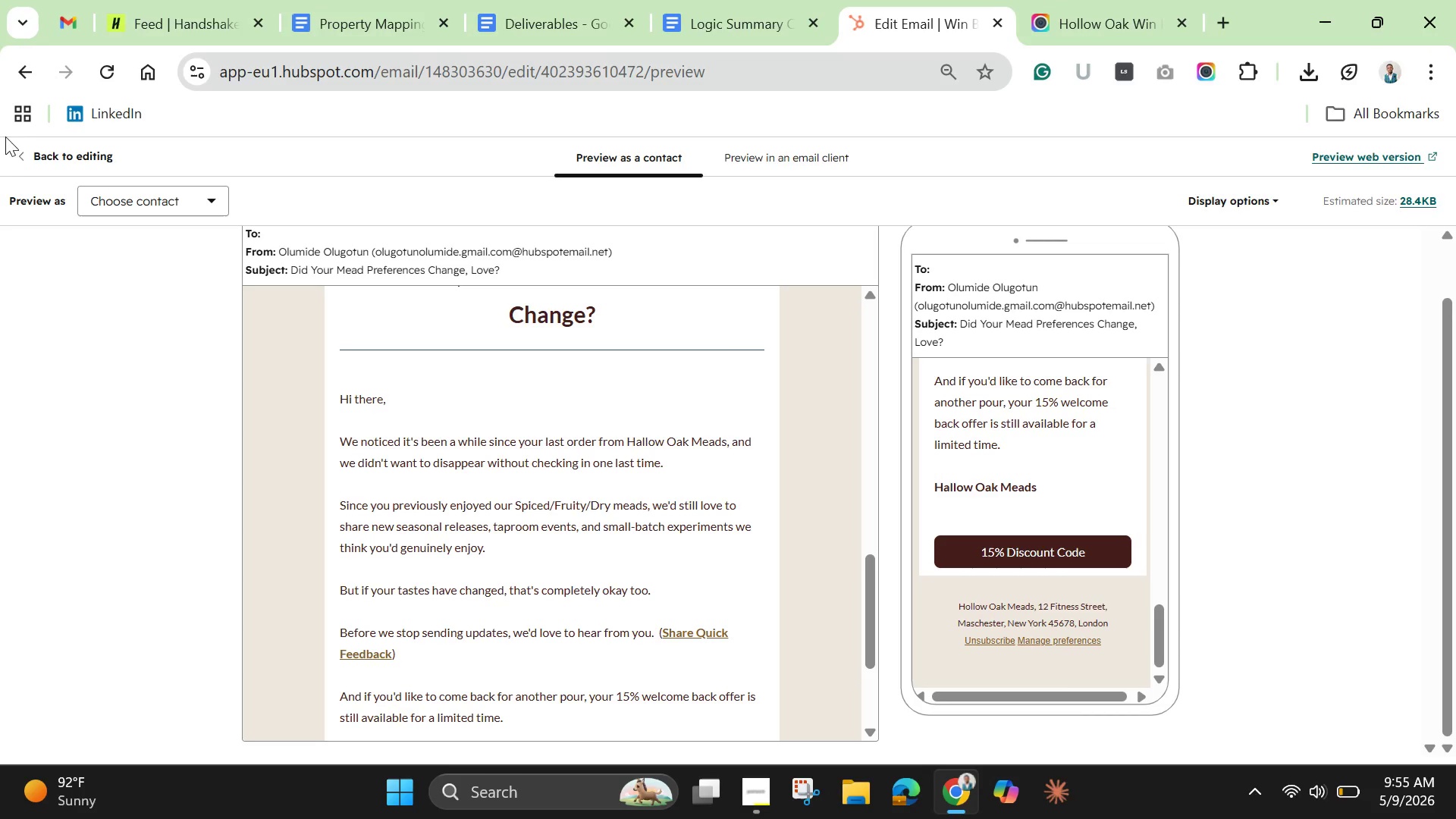 
left_click([36, 153])
 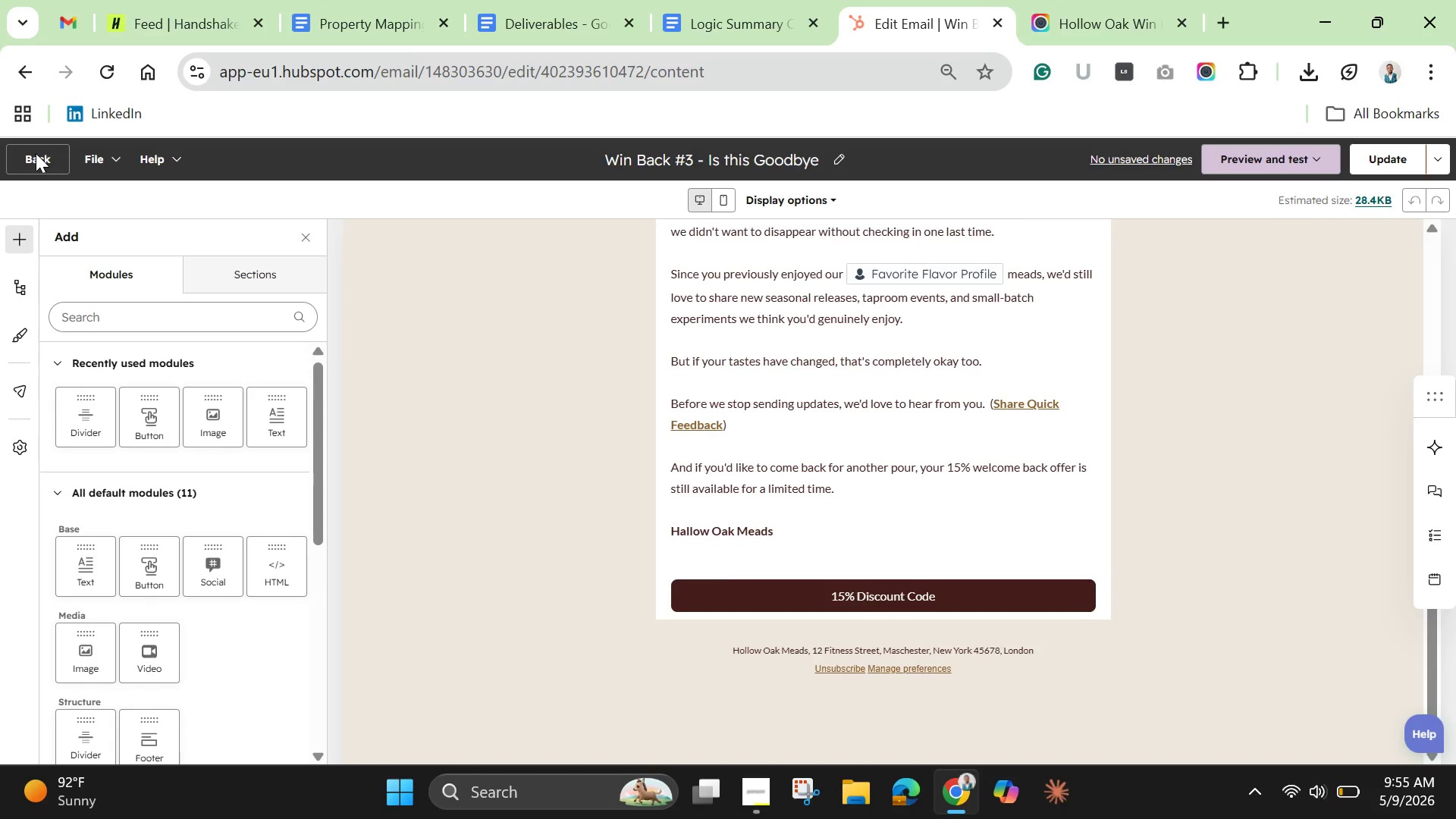 
left_click([36, 153])
 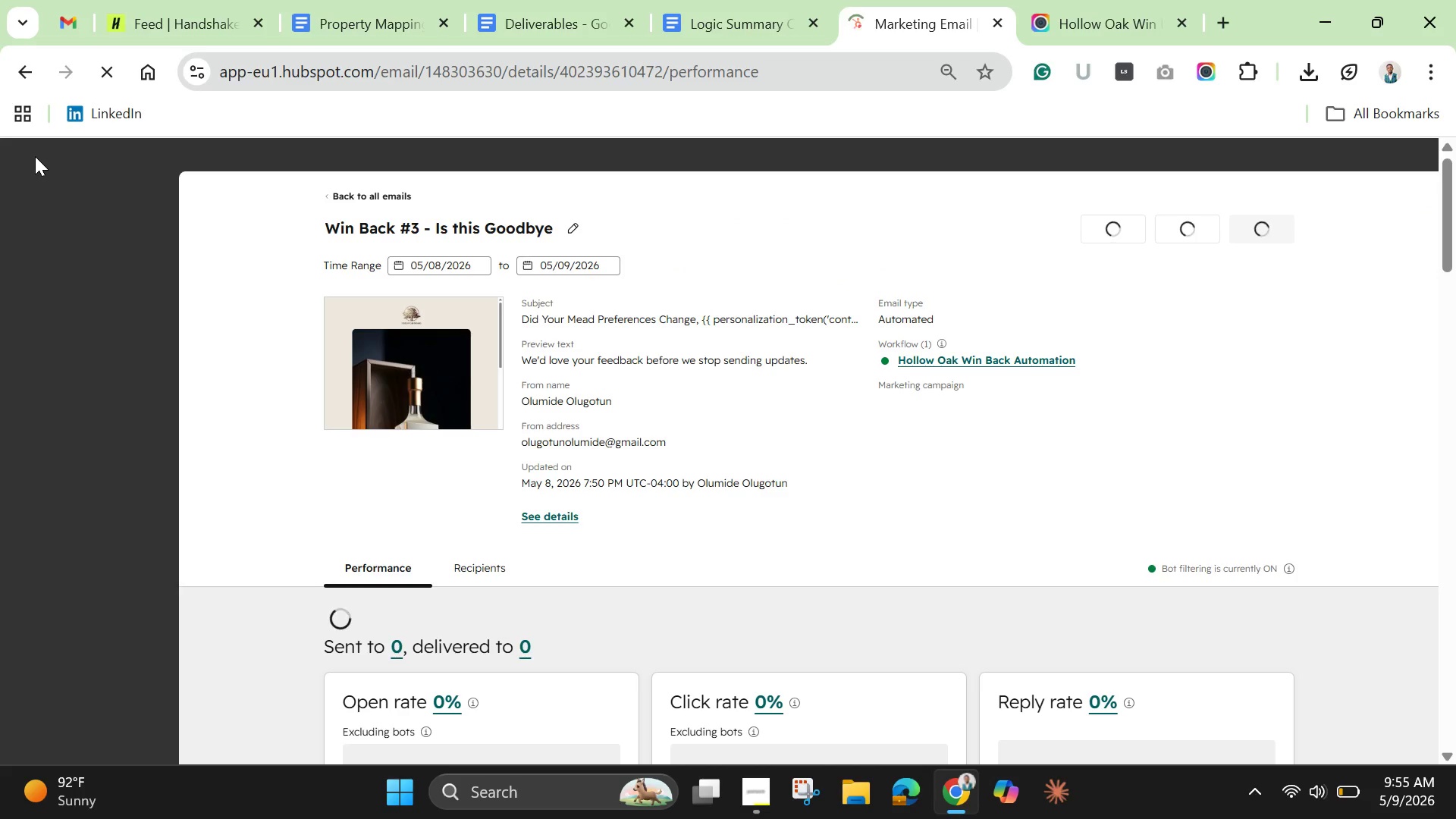 
wait(10.0)
 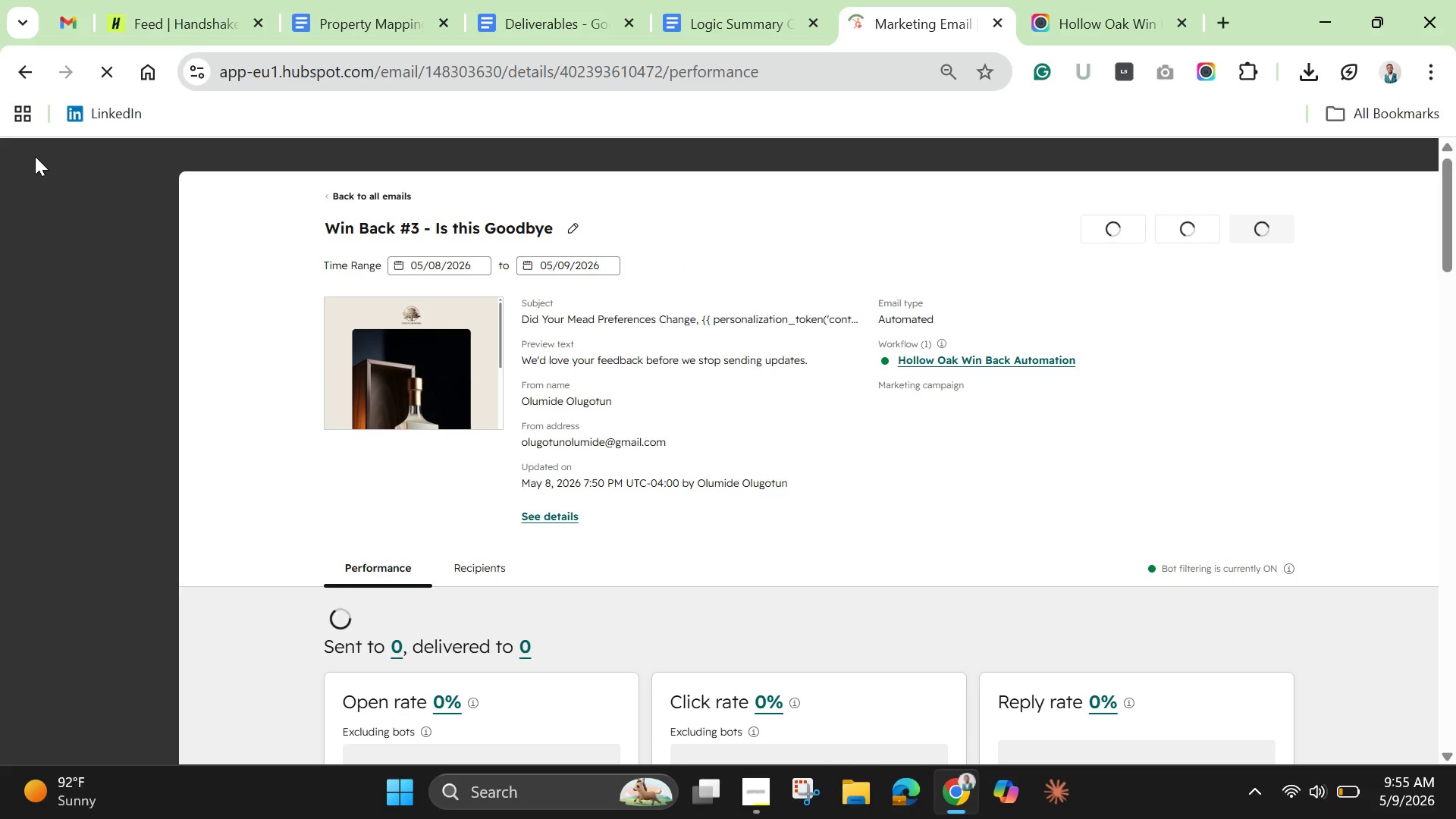 
left_click([115, 297])
 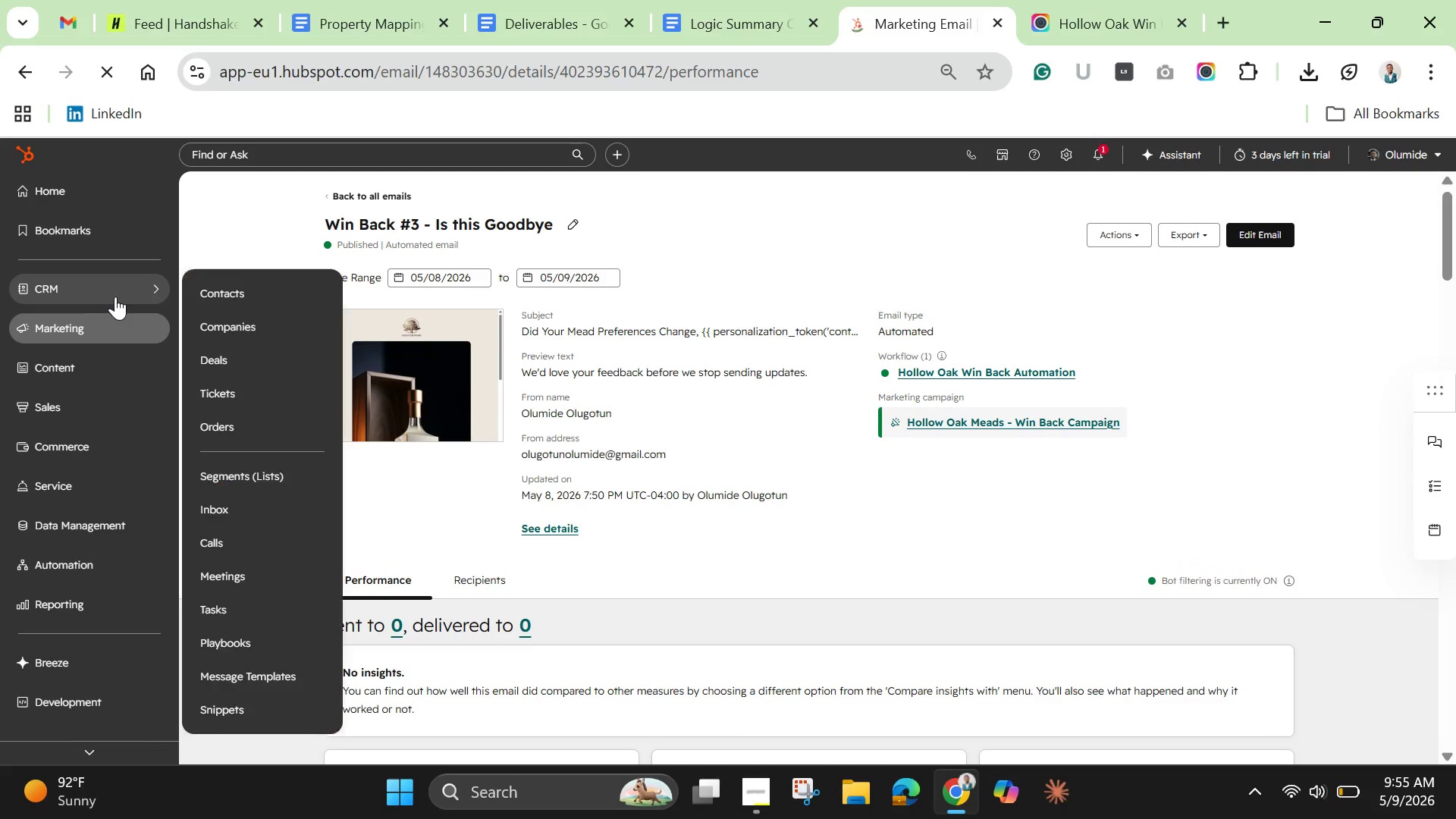 
mouse_move([136, 291])
 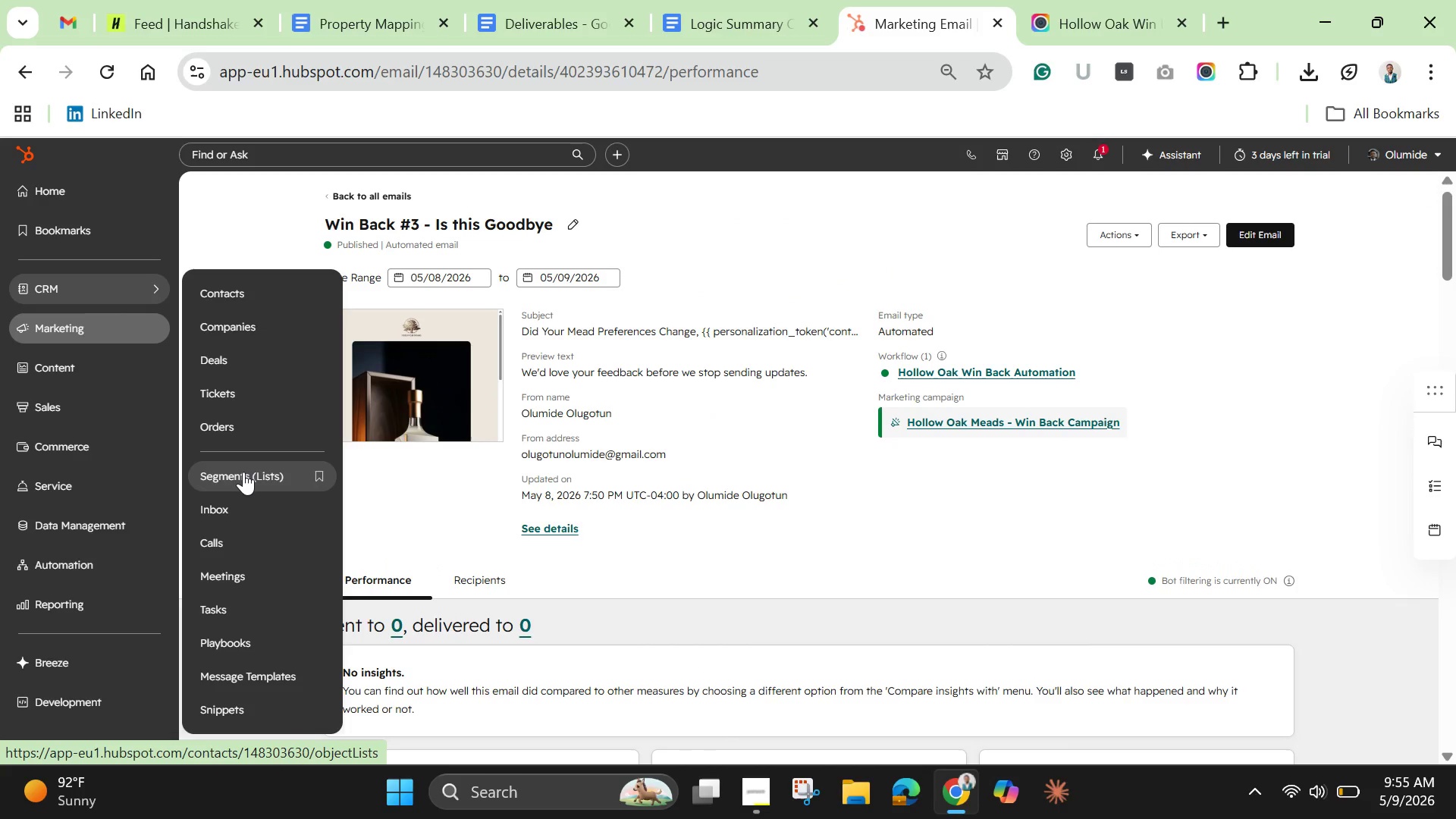 
left_click([243, 472])
 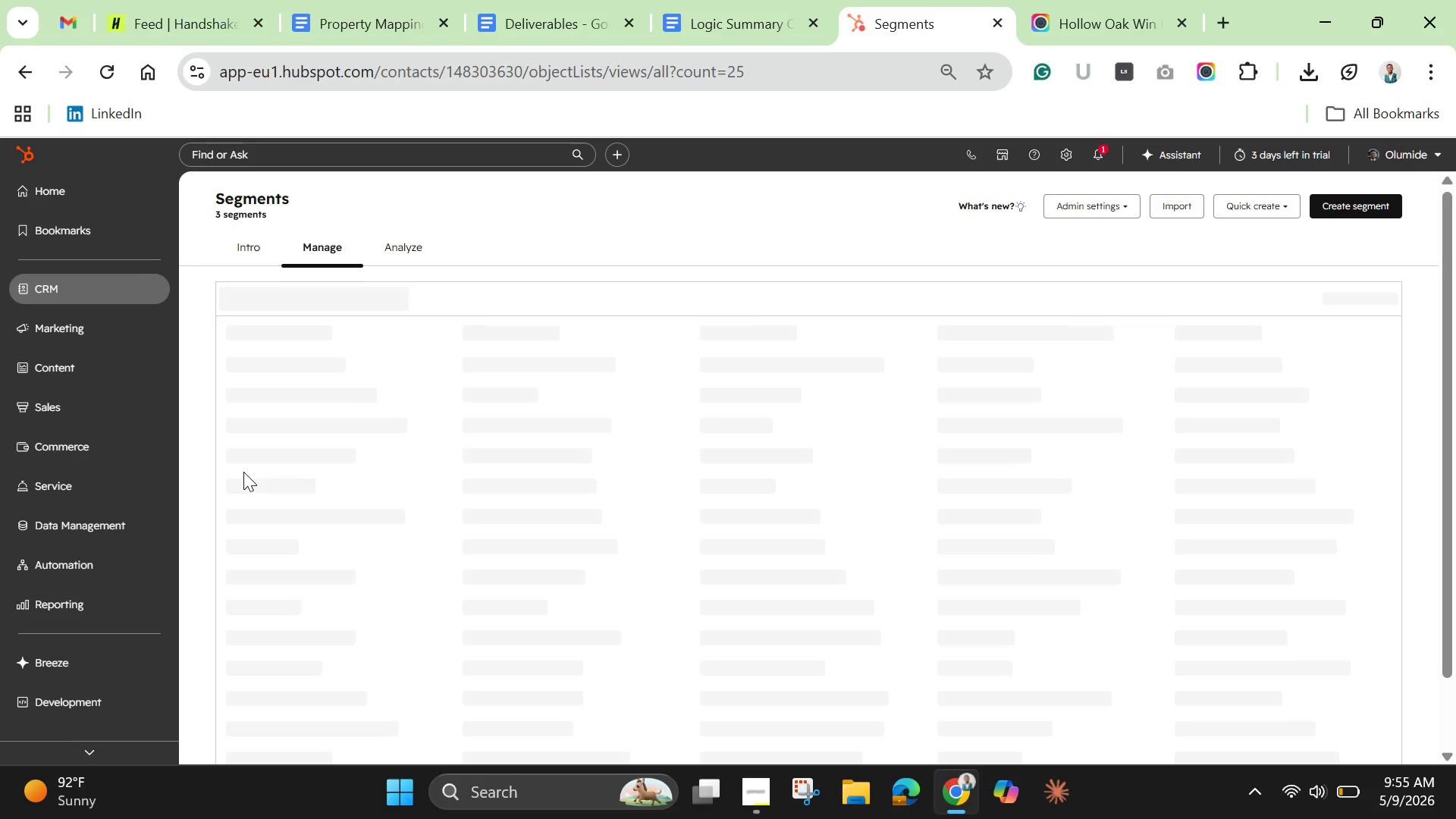 
wait(14.73)
 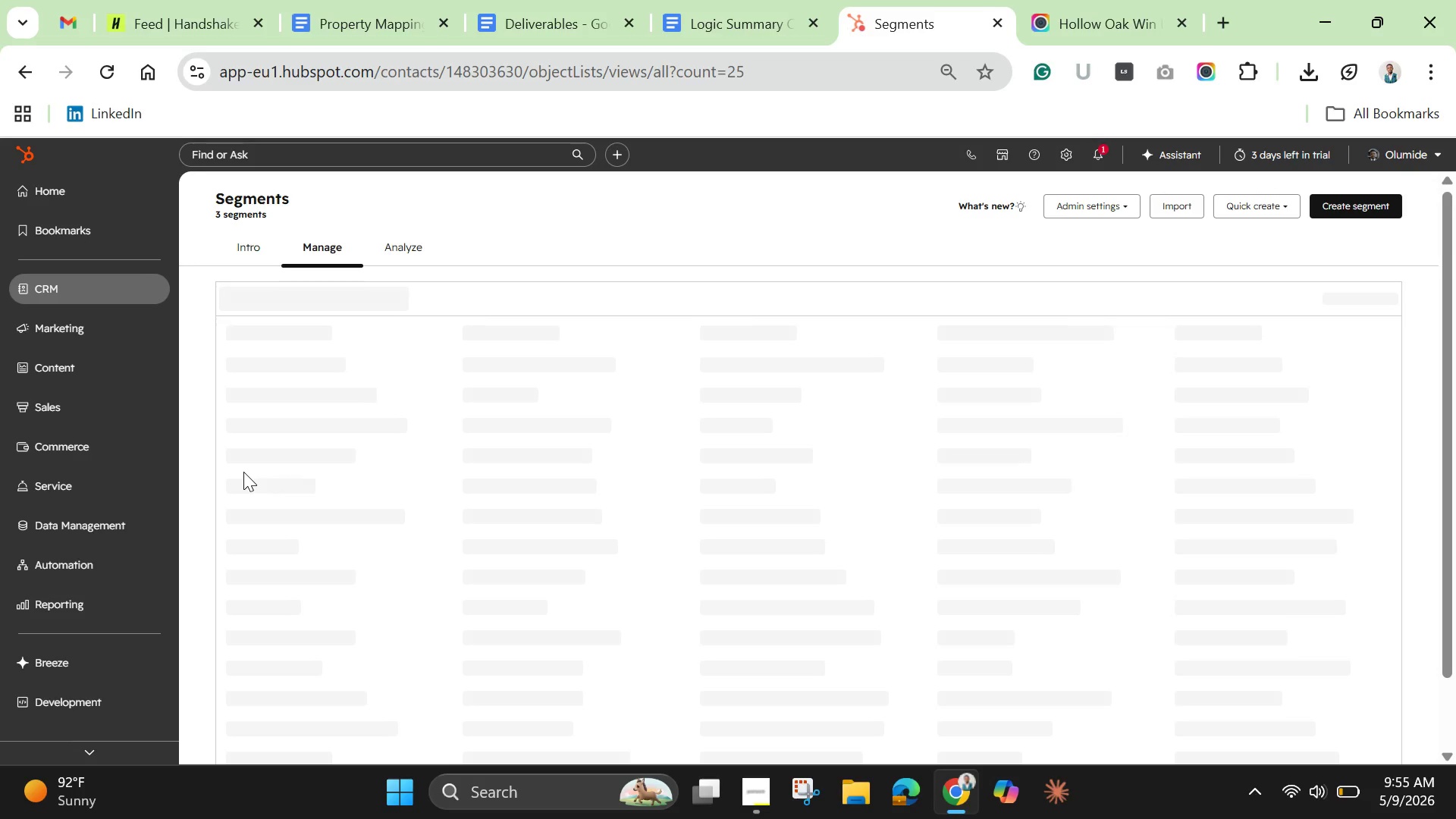 
left_click([306, 441])
 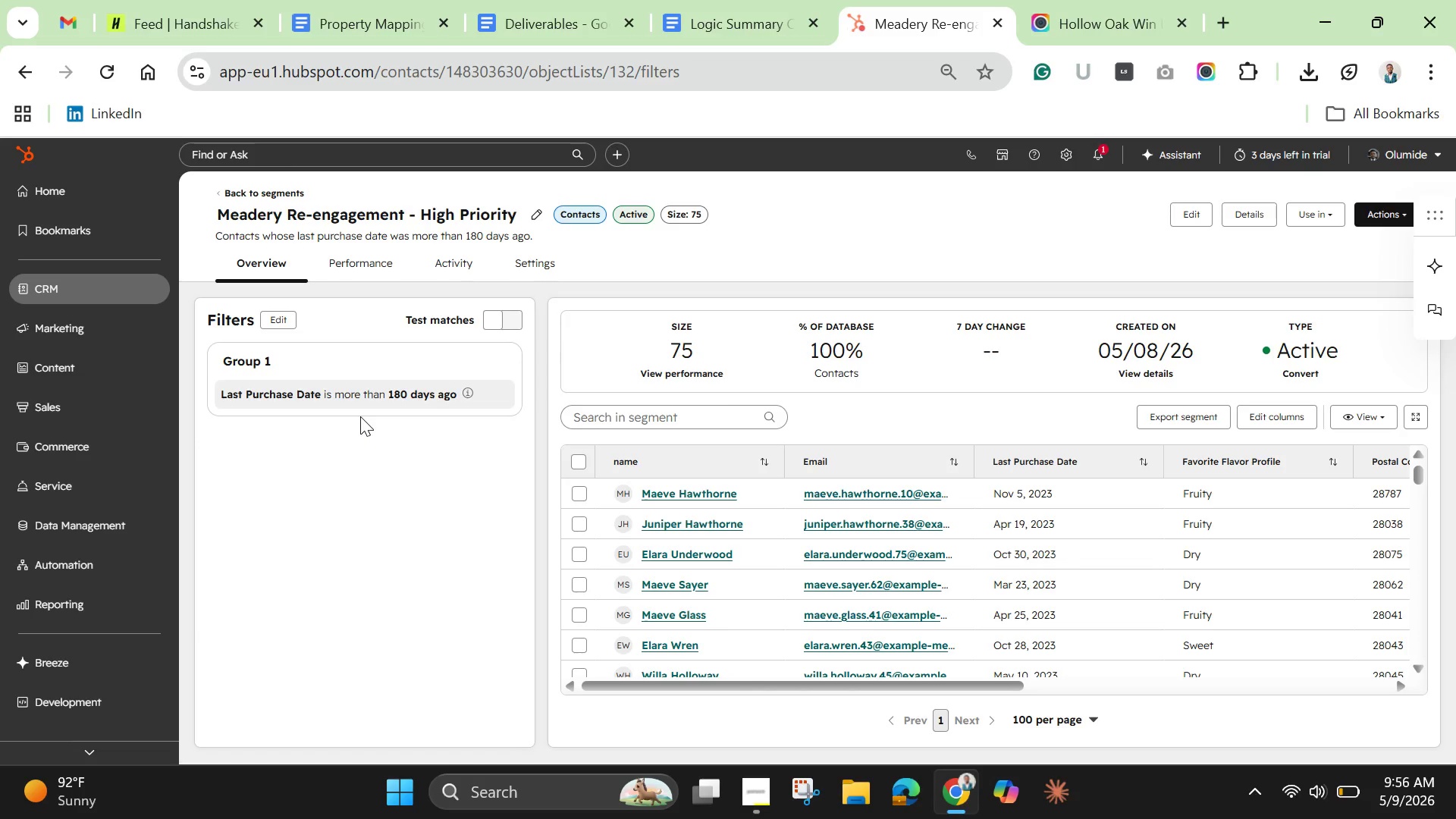 
wait(30.14)
 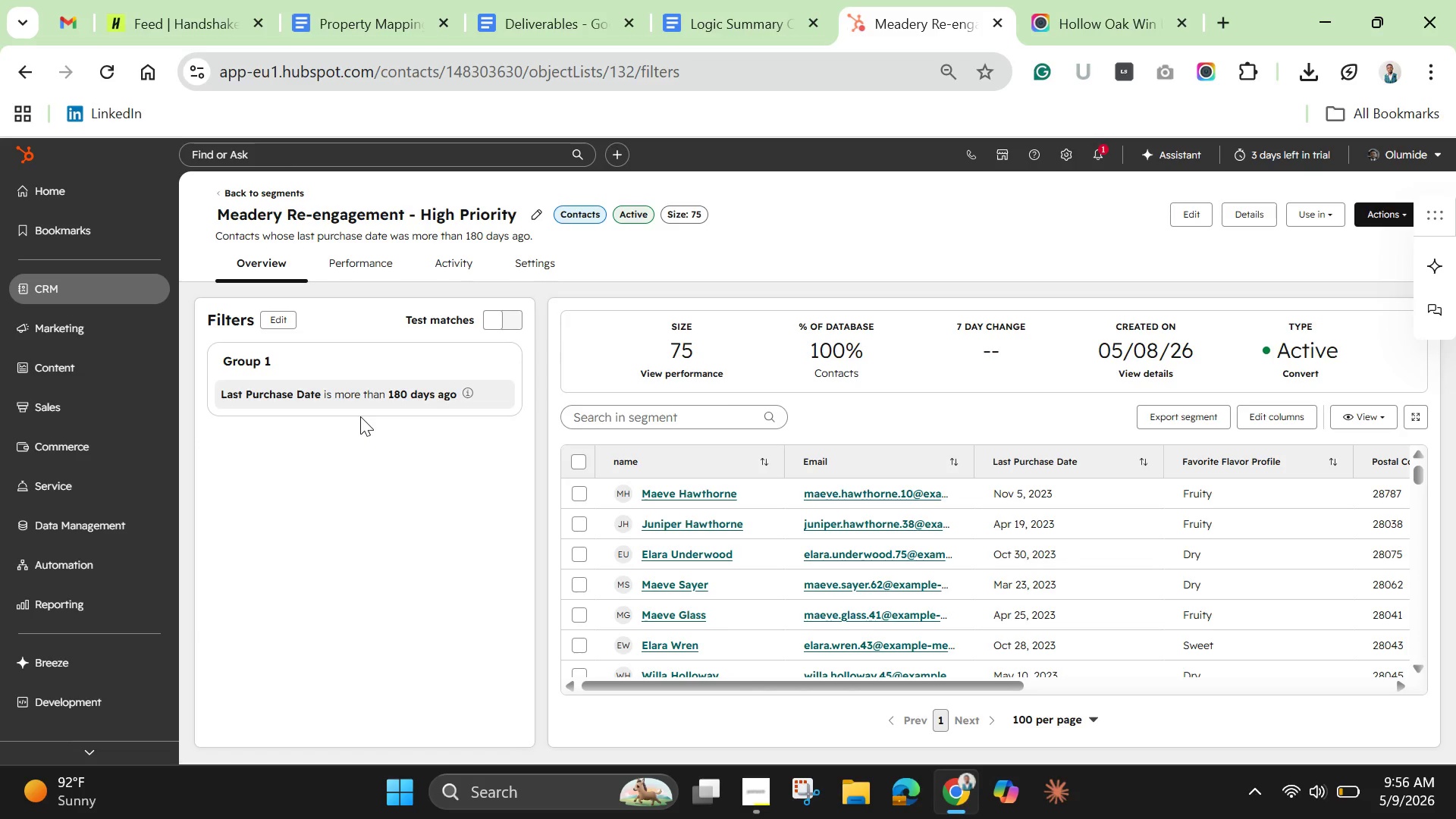 
left_click([1200, 70])
 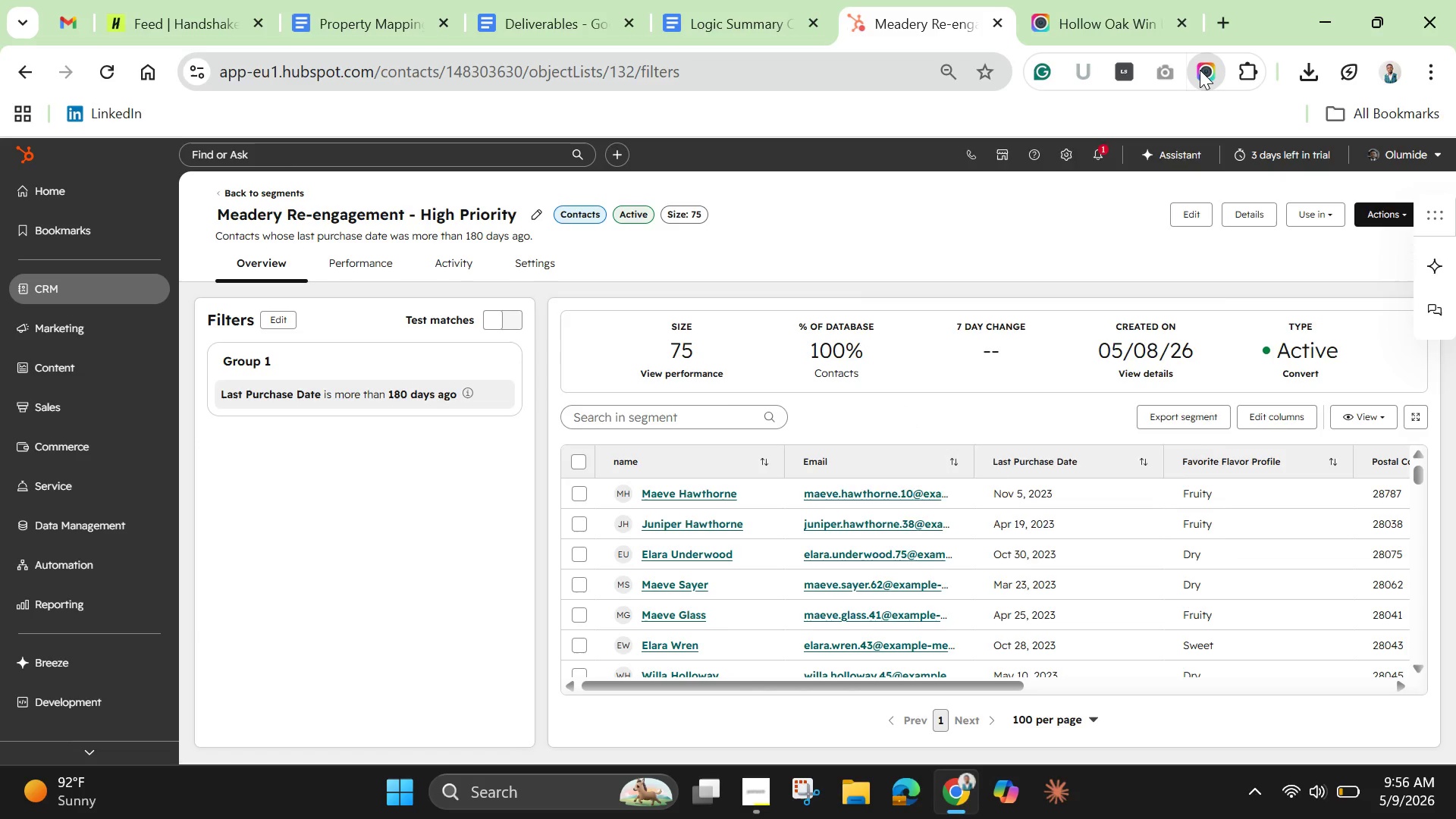 
mouse_move([1200, 80])
 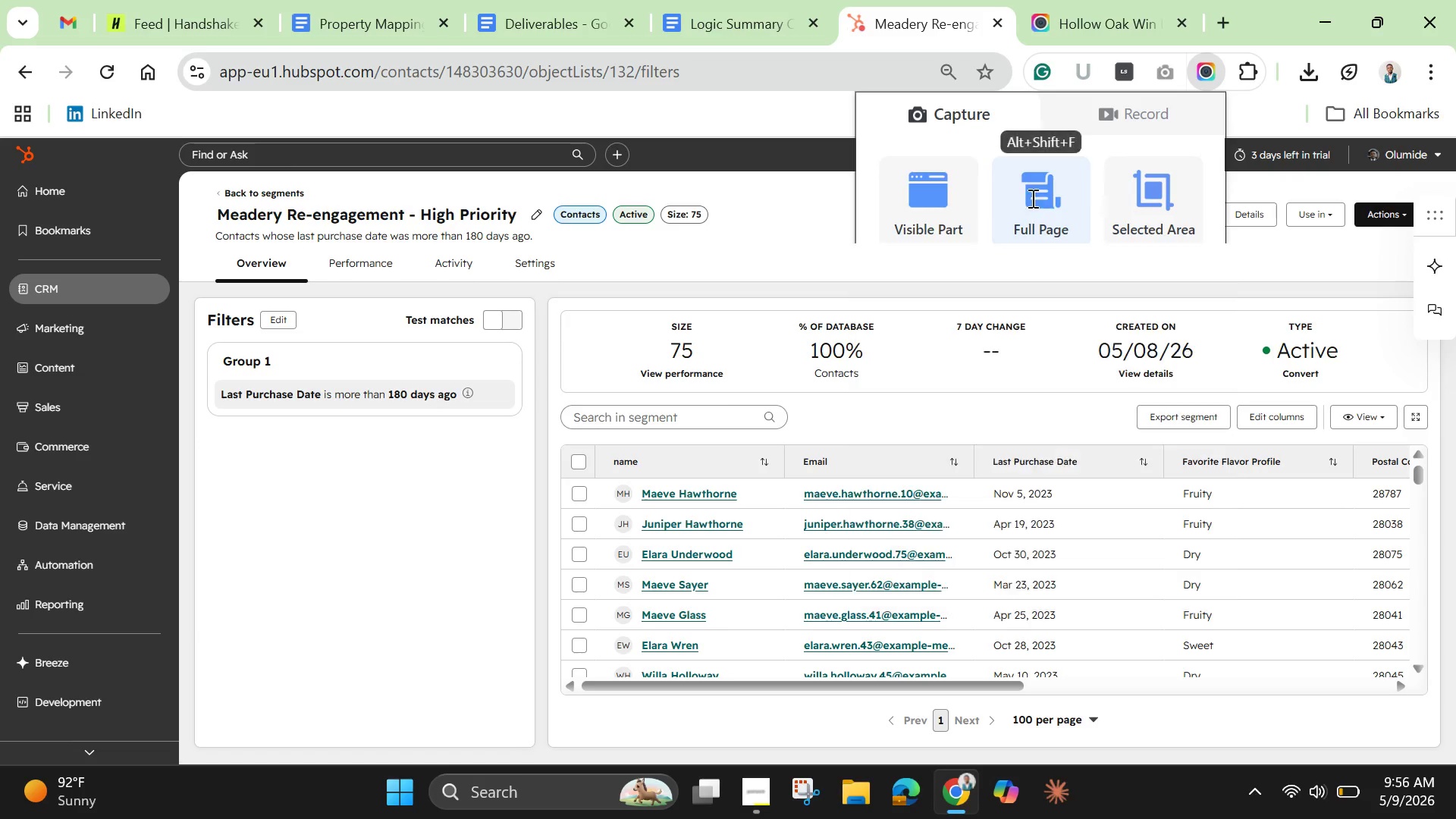 
left_click([1031, 198])
 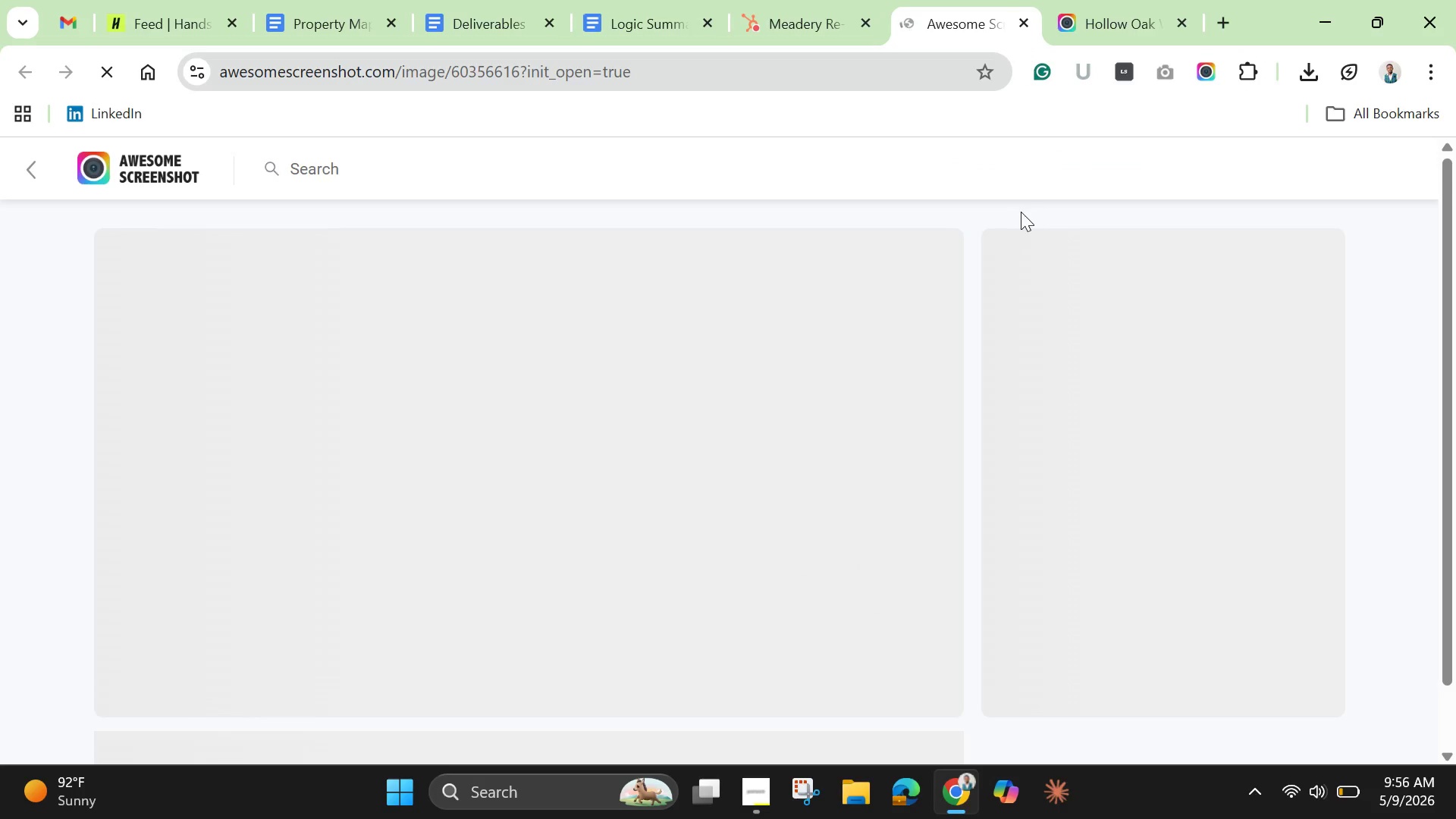 
wait(28.92)
 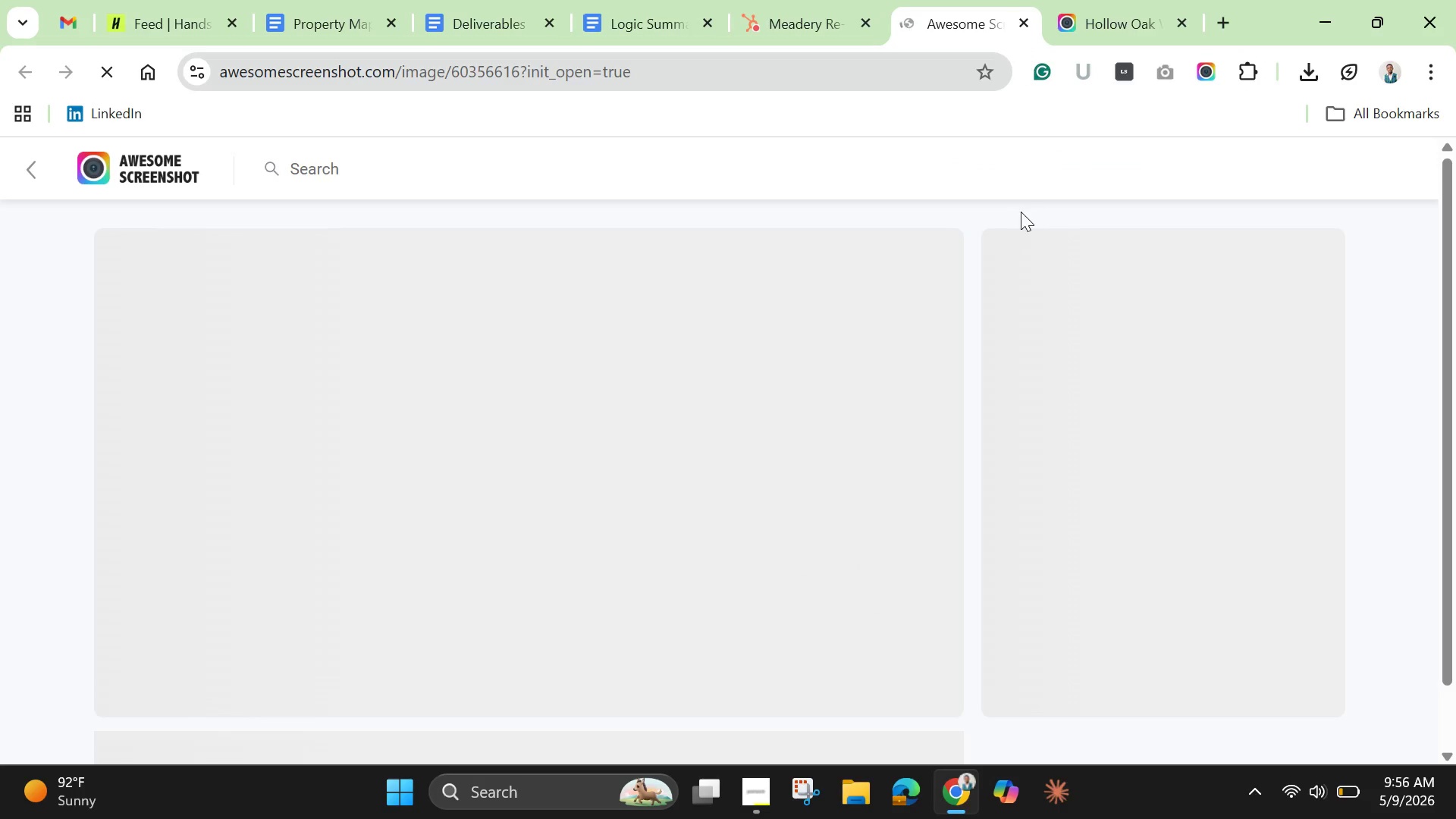 
left_click([764, 798])